 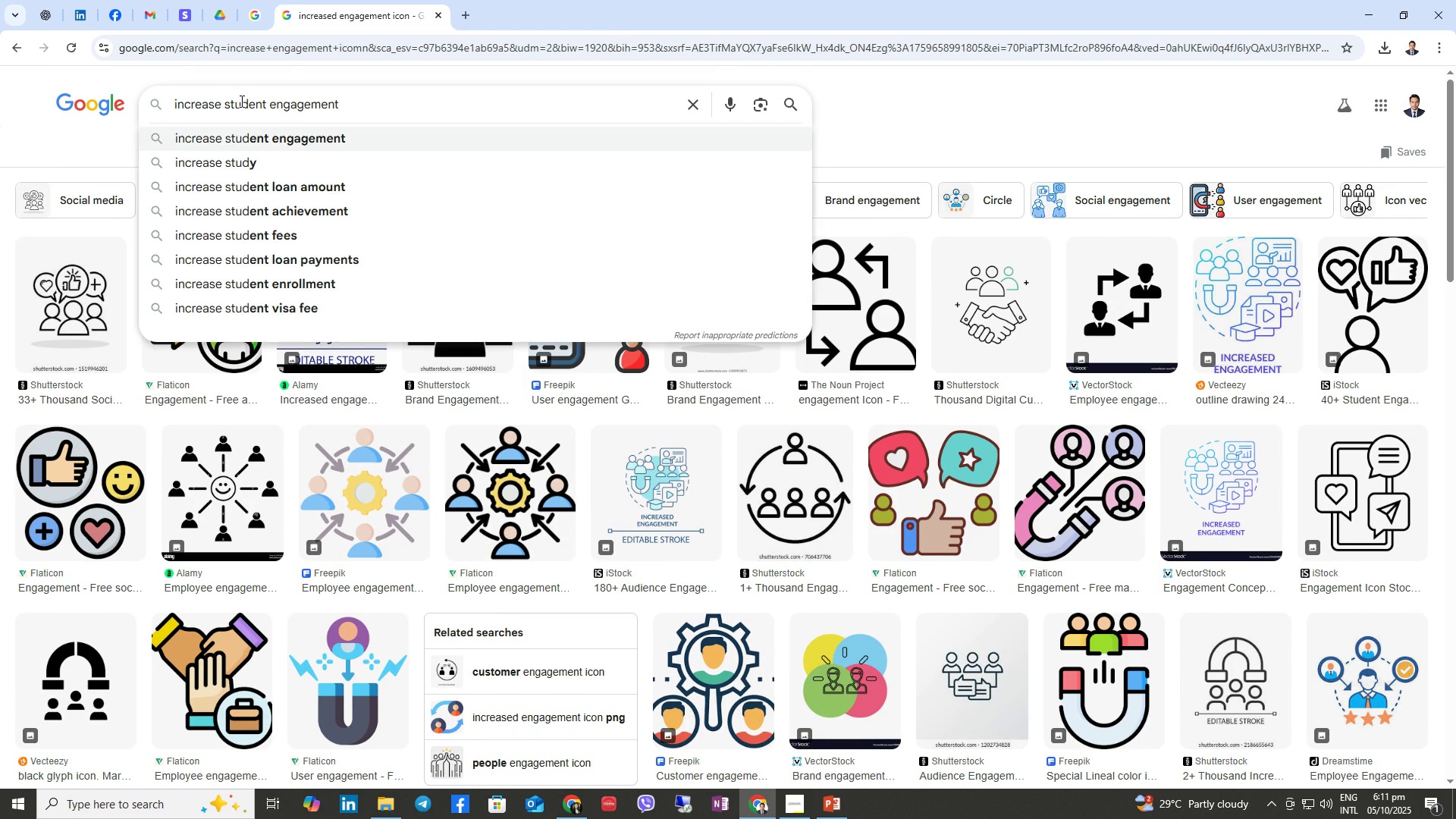 
key(Enter)
 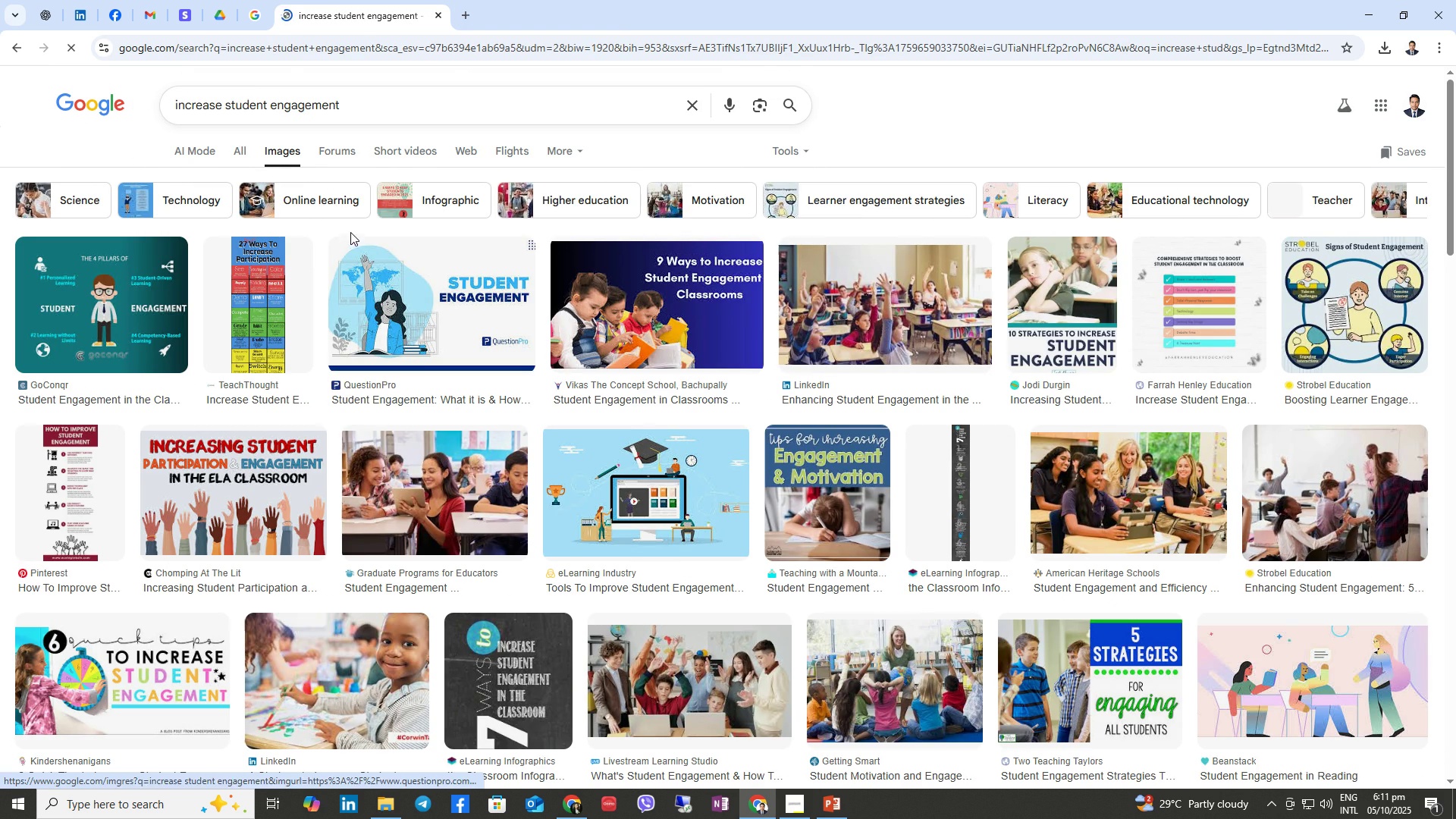 
left_click([382, 108])
 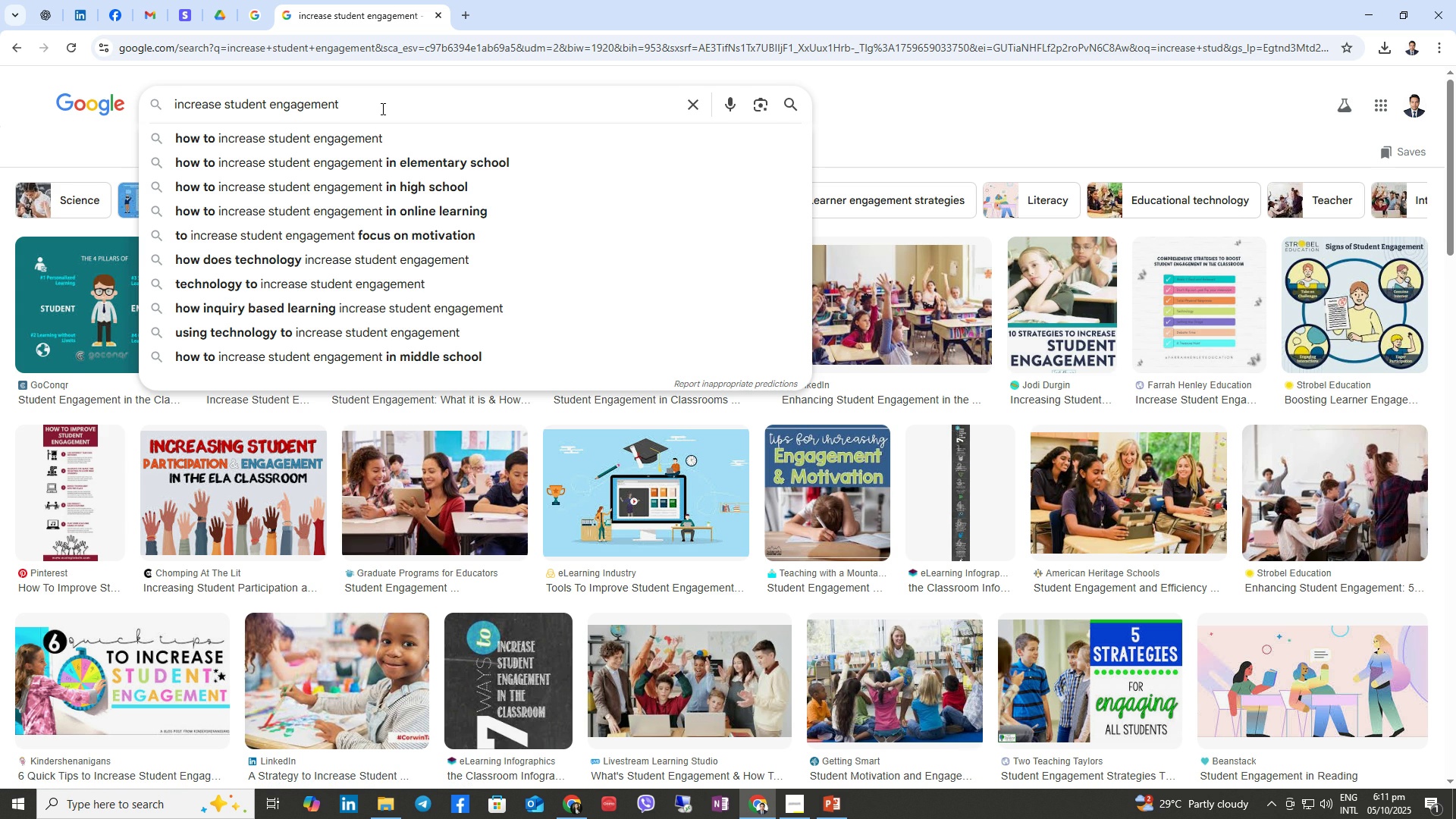 
type( icon)
 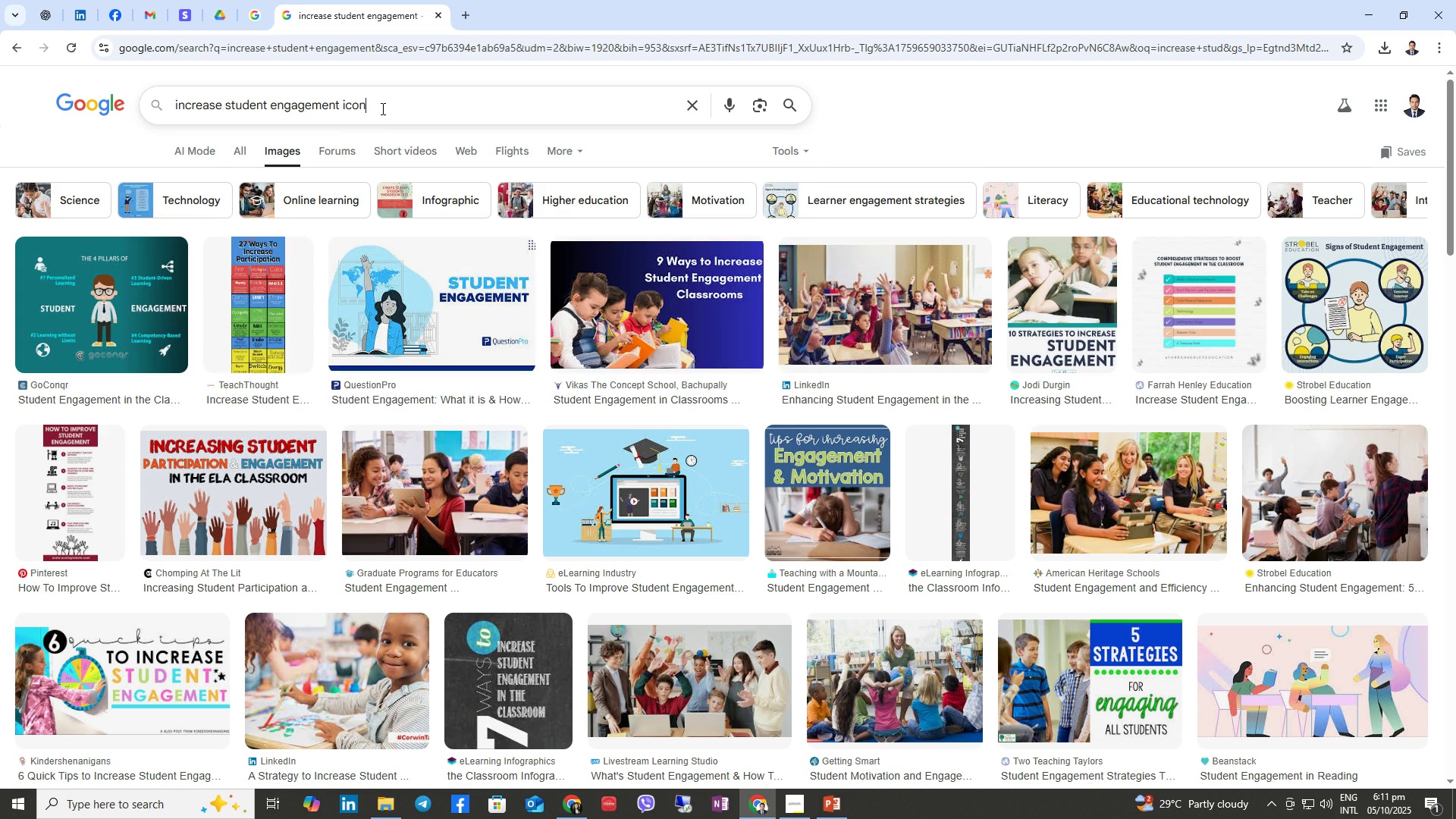 
key(Enter)
 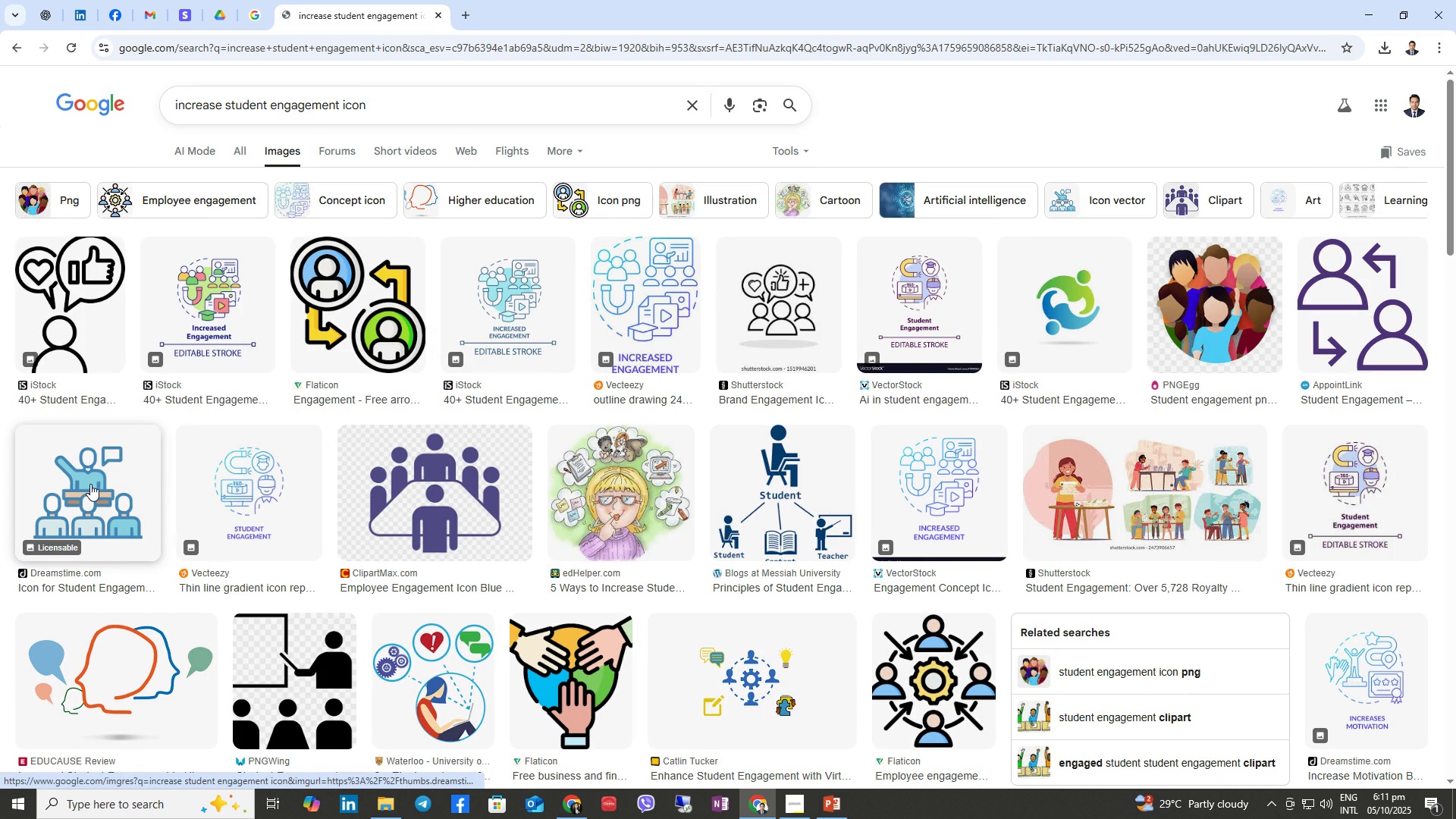 
mouse_move([416, 333])
 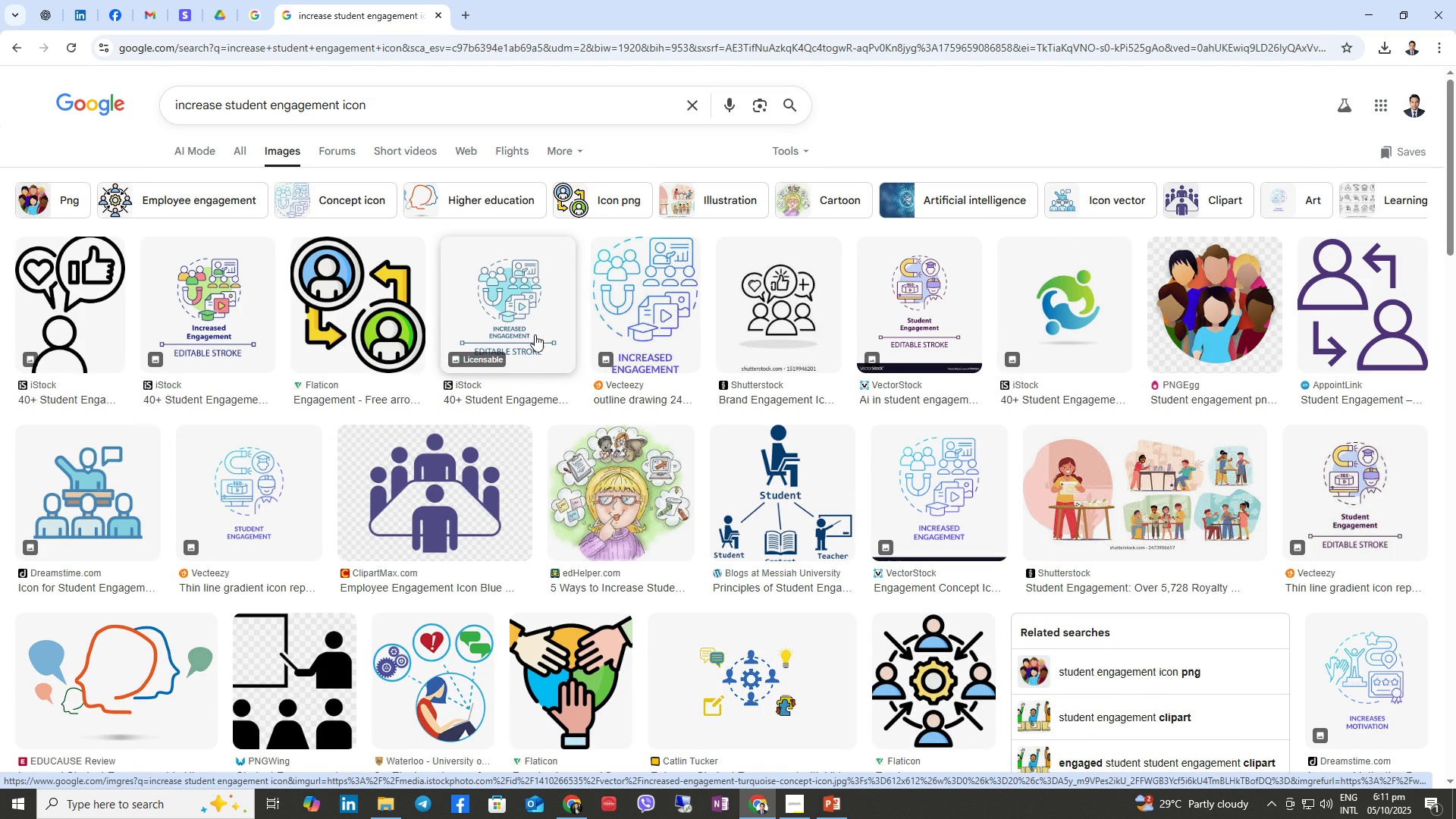 
scroll: coordinate [553, 337], scroll_direction: down, amount: 3.0
 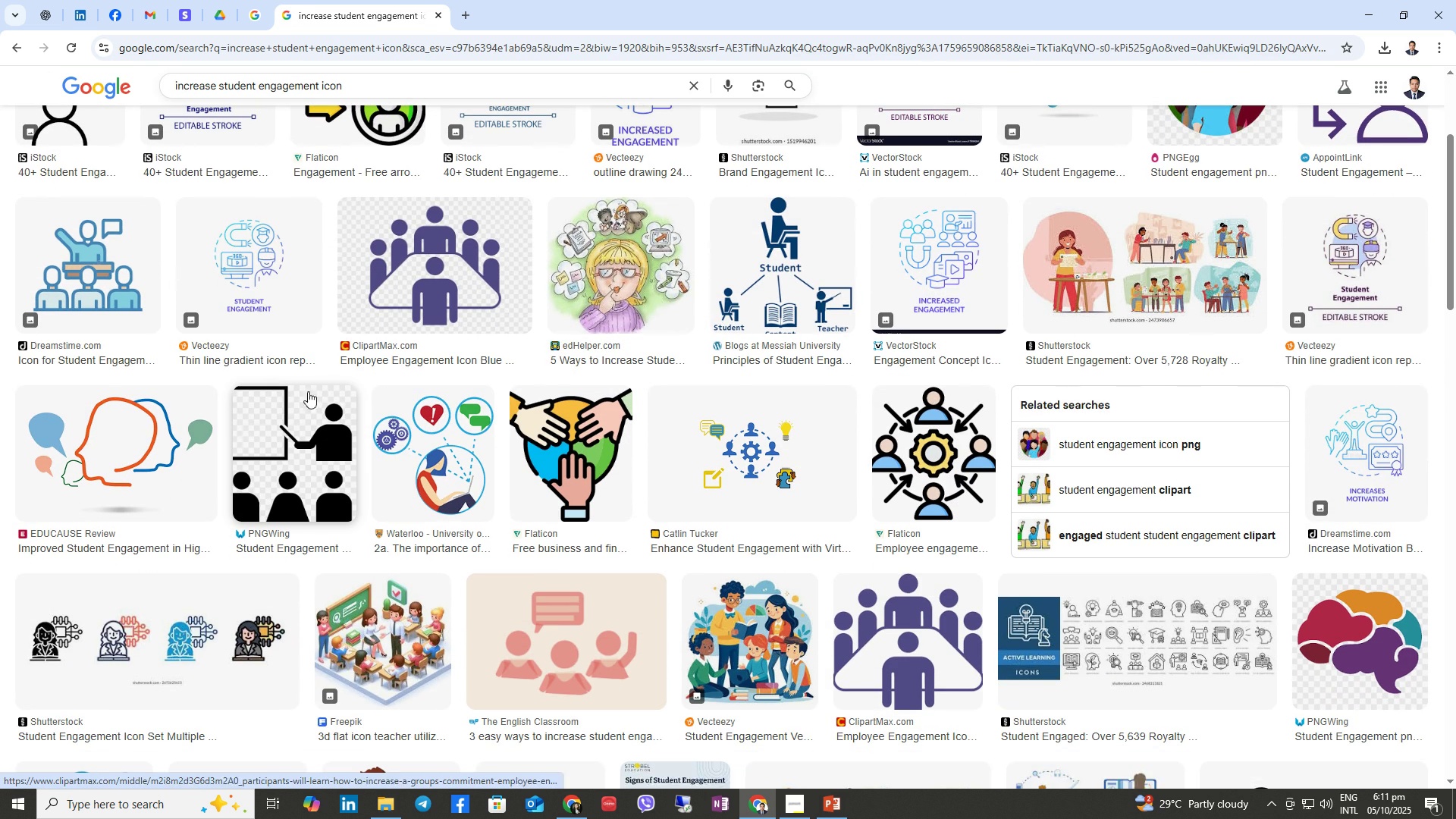 
mouse_move([296, 392])
 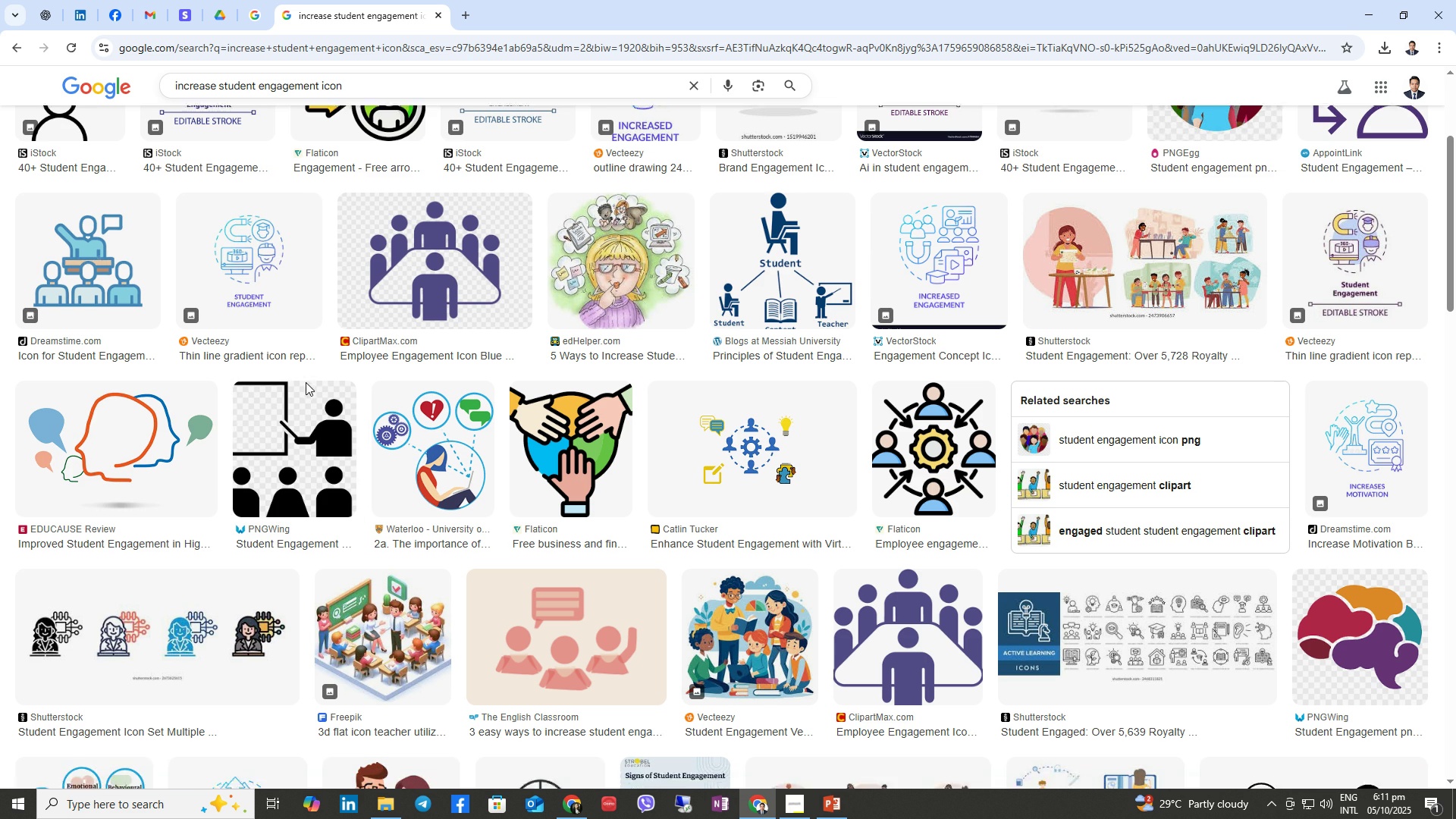 
scroll: coordinate [306, 382], scroll_direction: down, amount: 7.0
 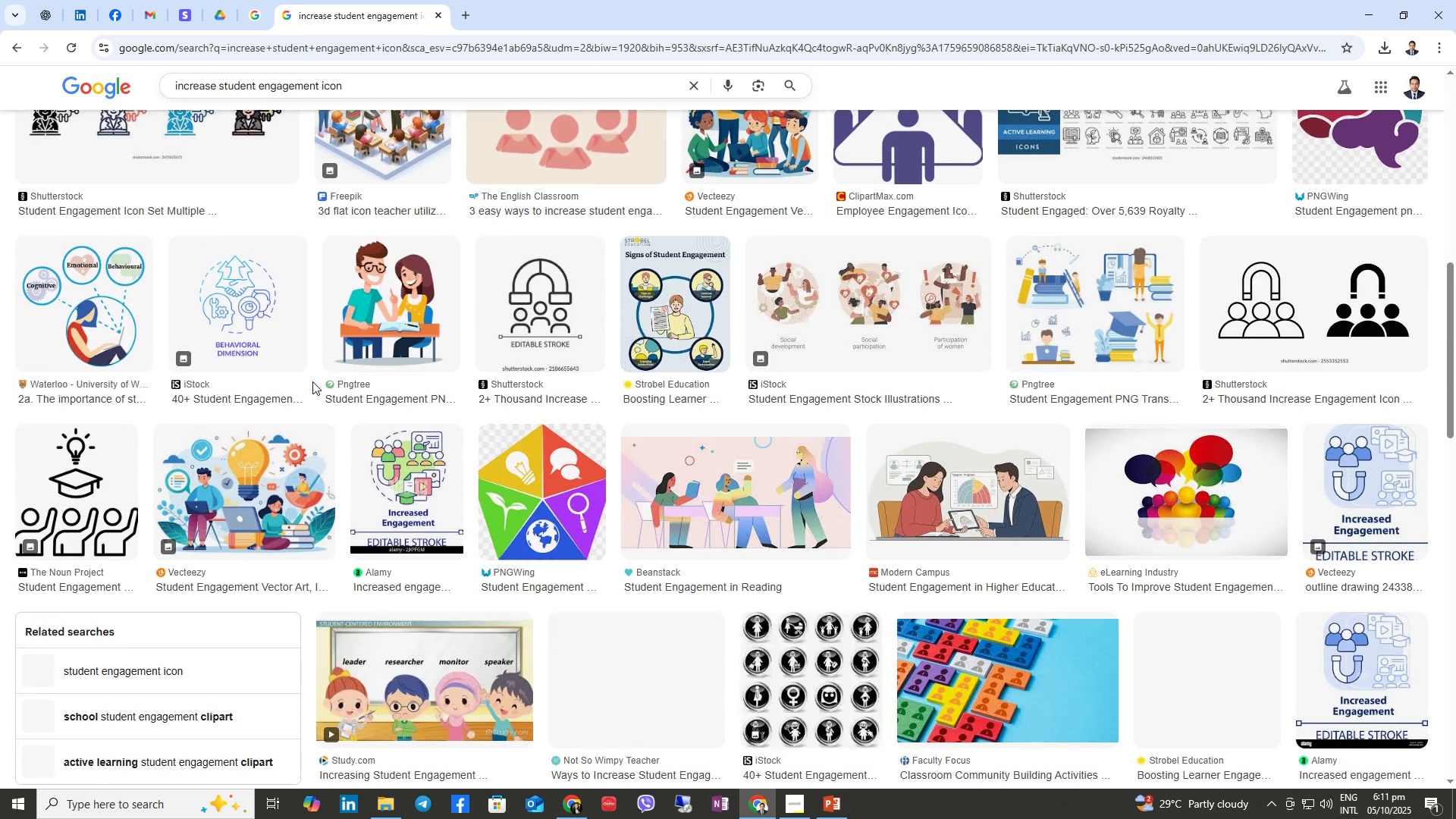 
scroll: coordinate [304, 348], scroll_direction: up, amount: 11.0